 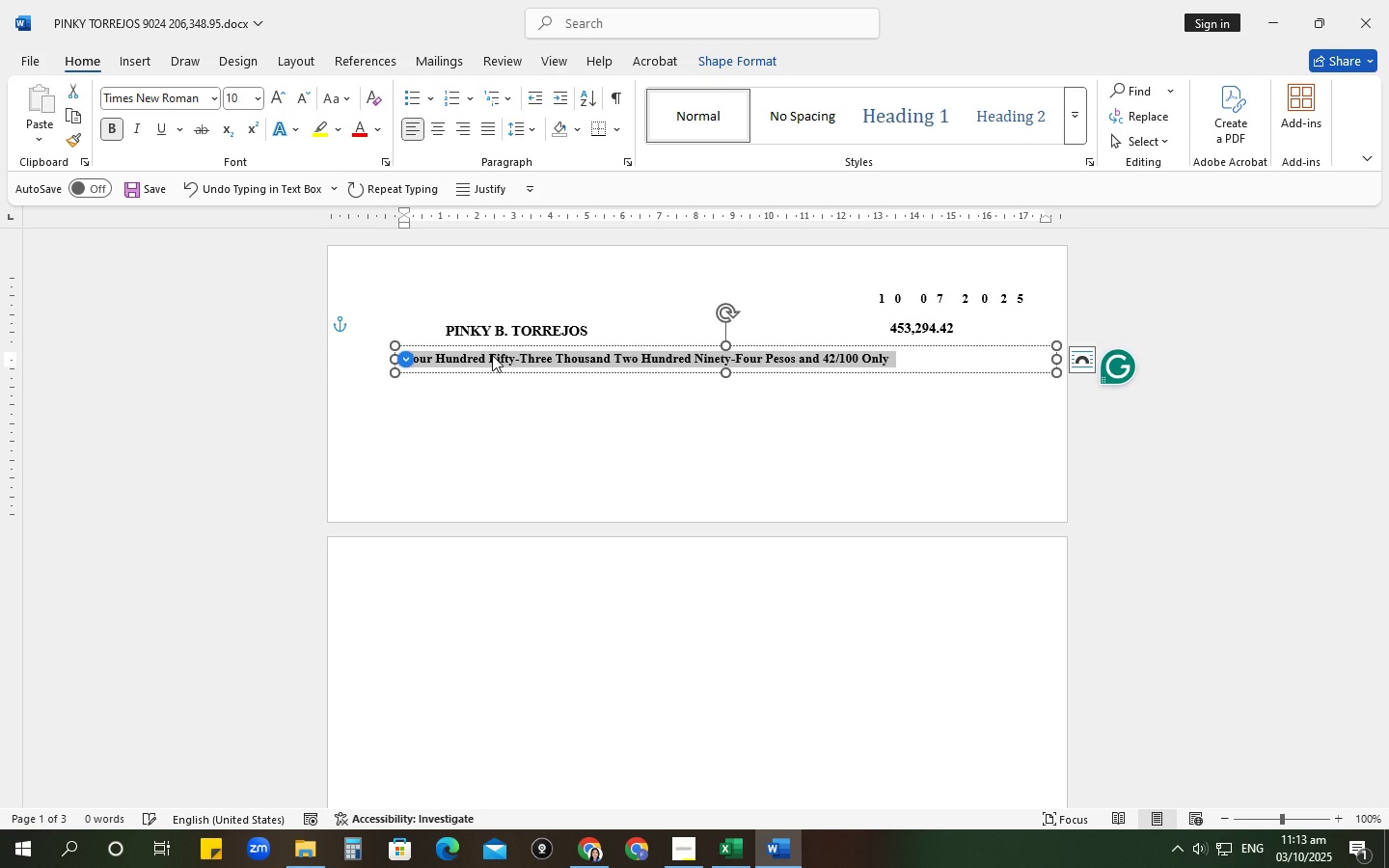 
left_click([278, 95])
 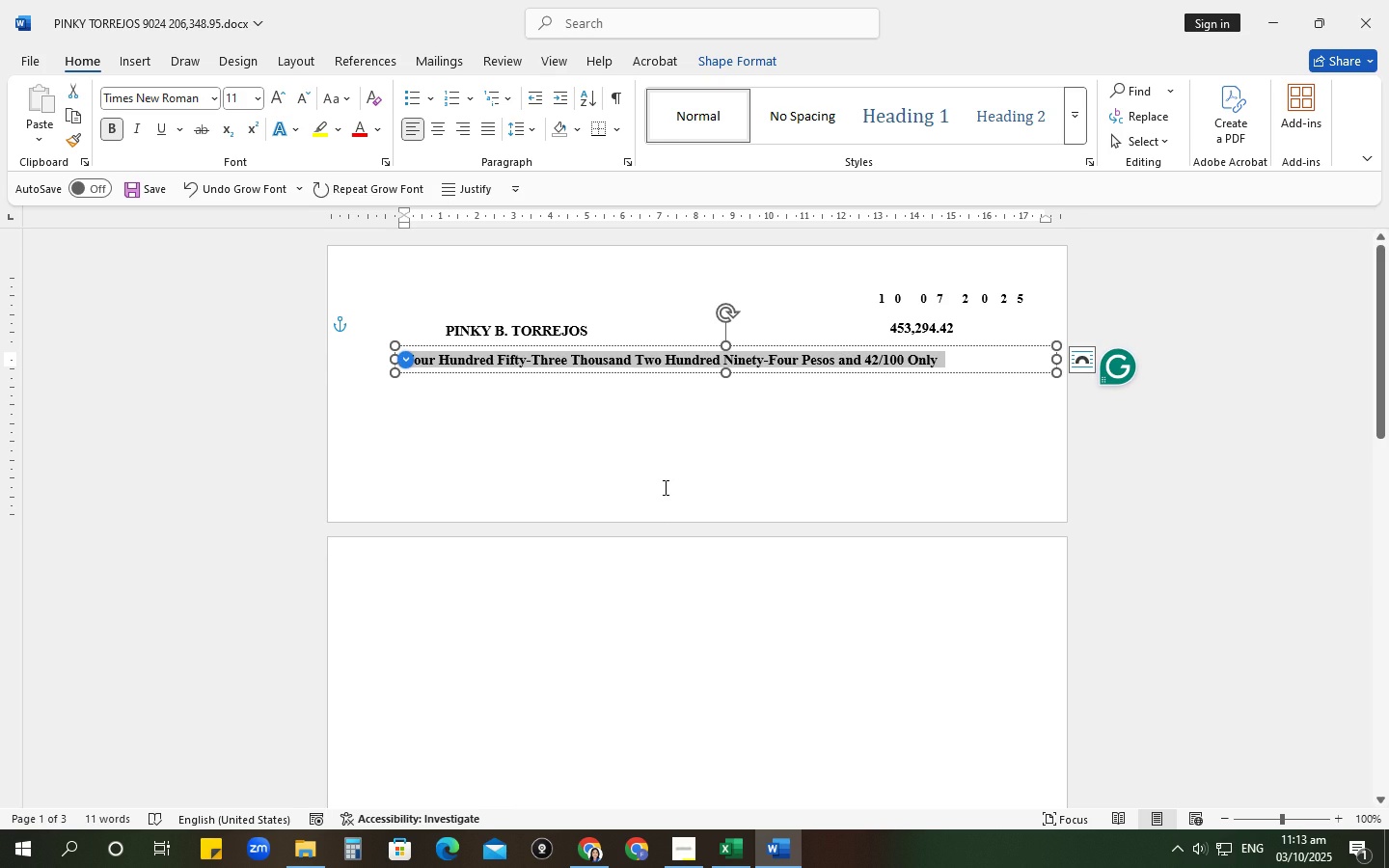 
left_click([664, 487])
 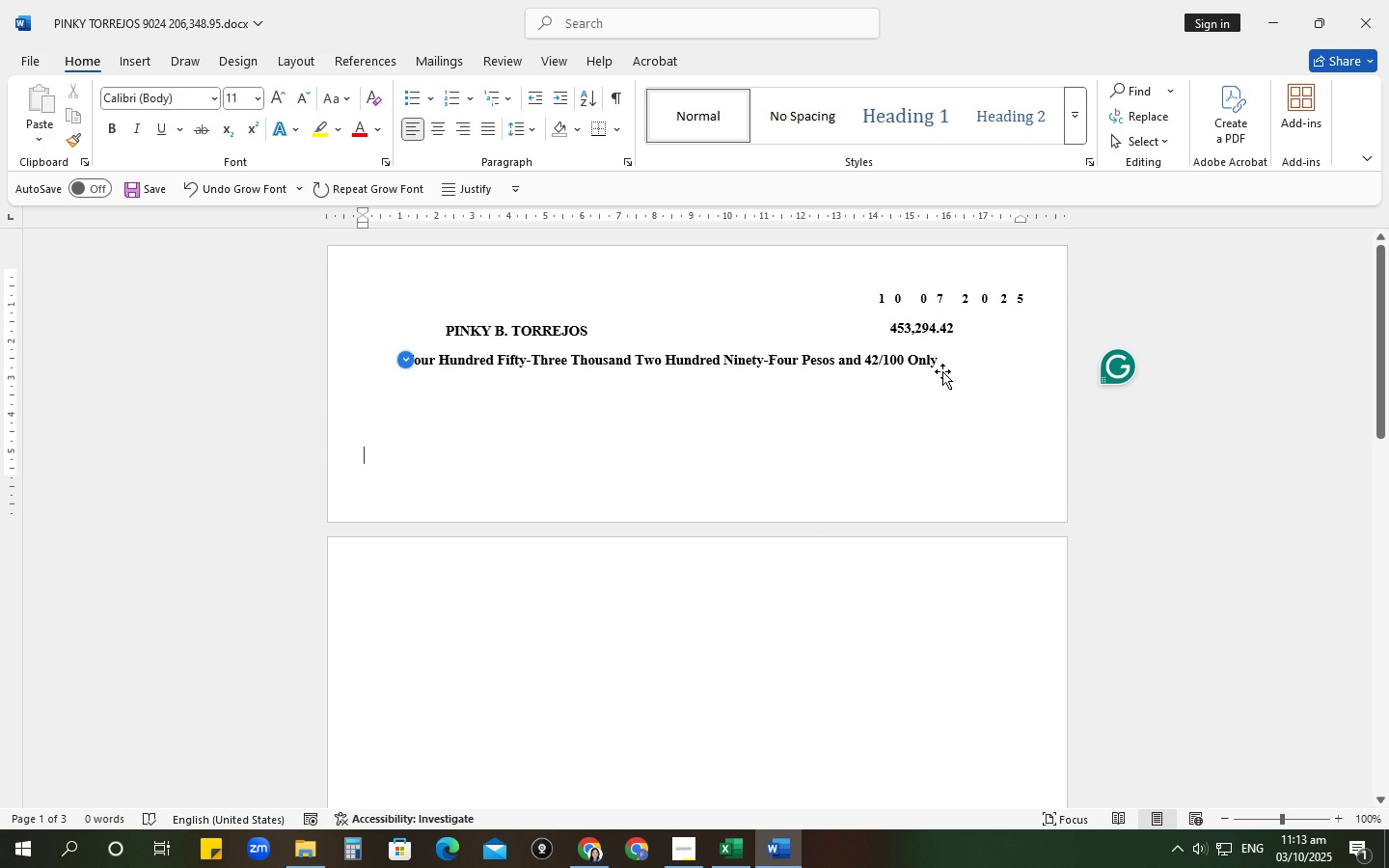 
wait(15.22)
 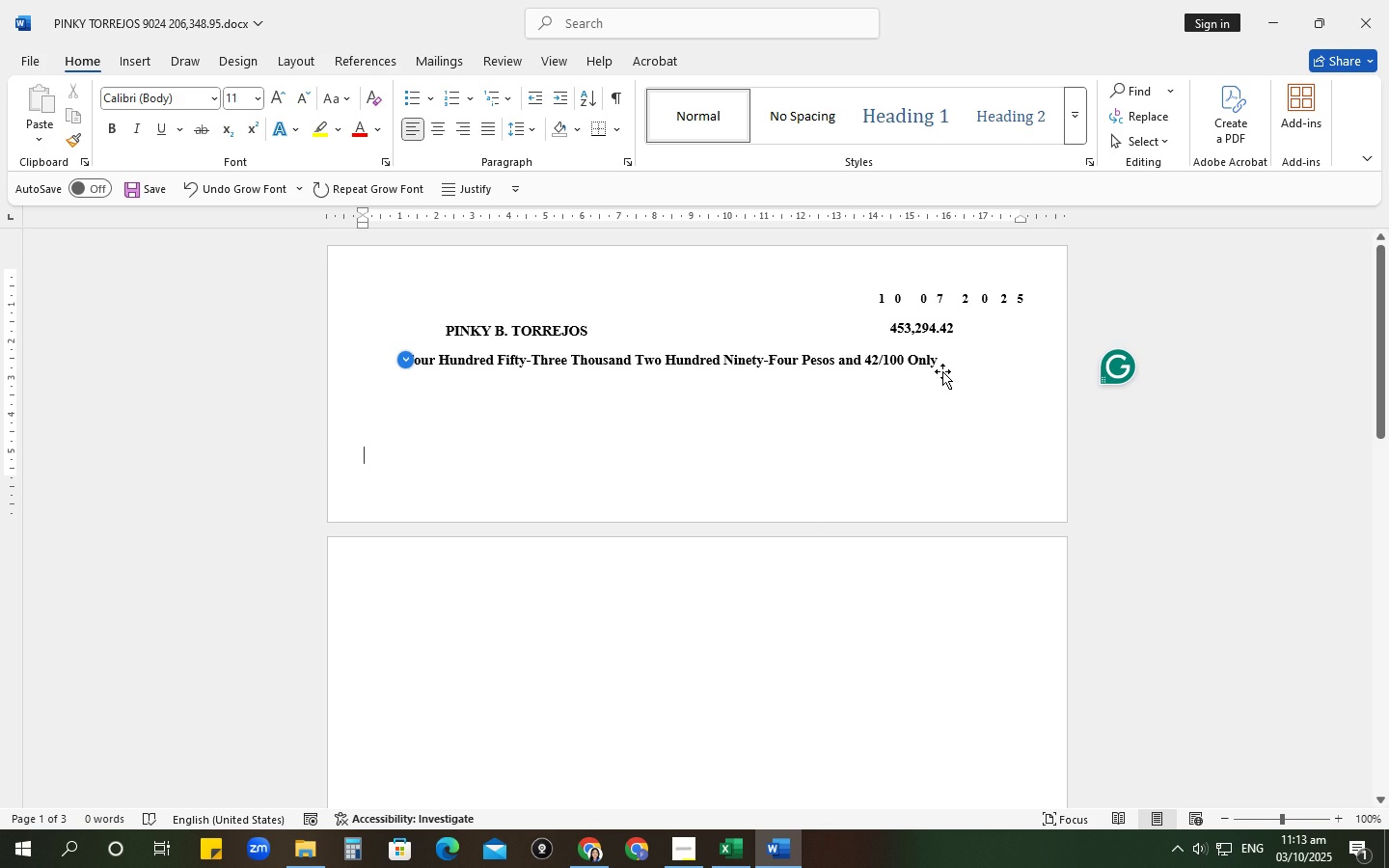 
left_click([25, 61])